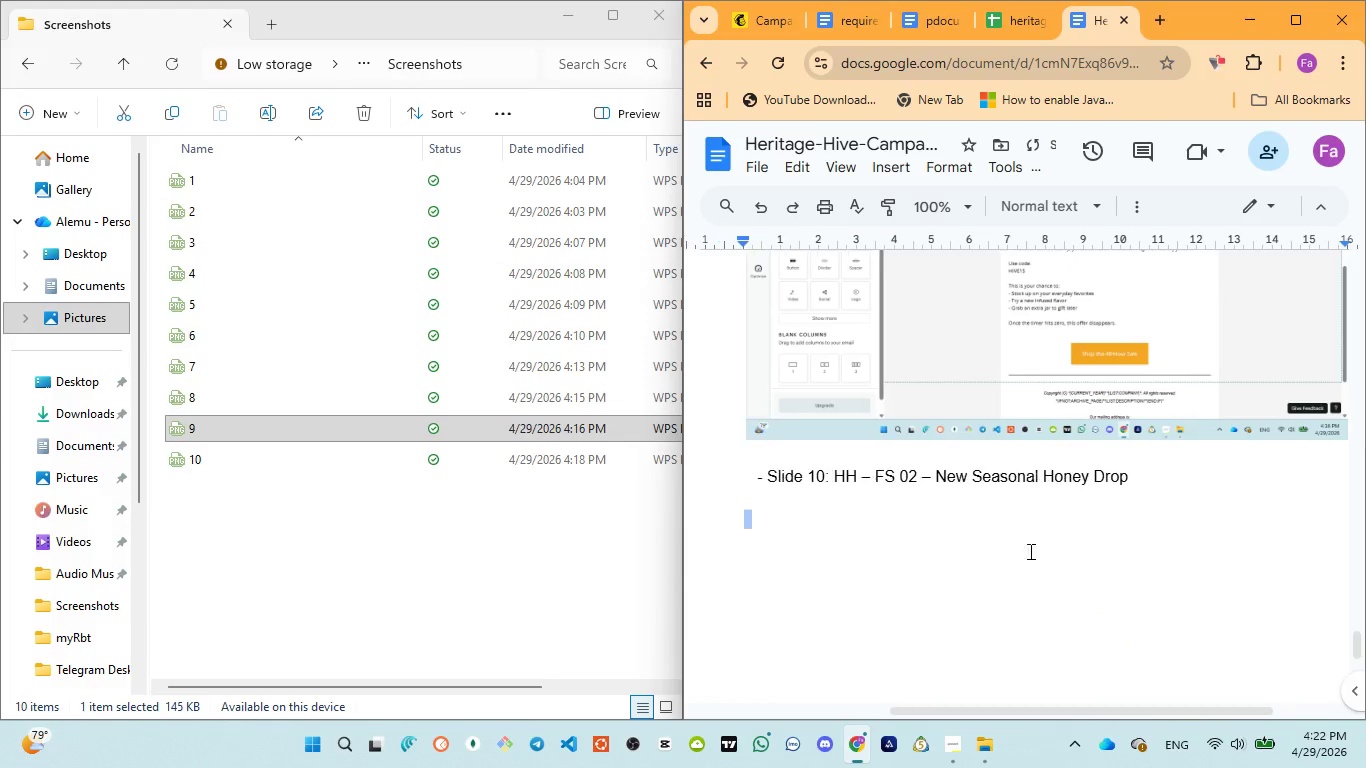 
key(Enter)
 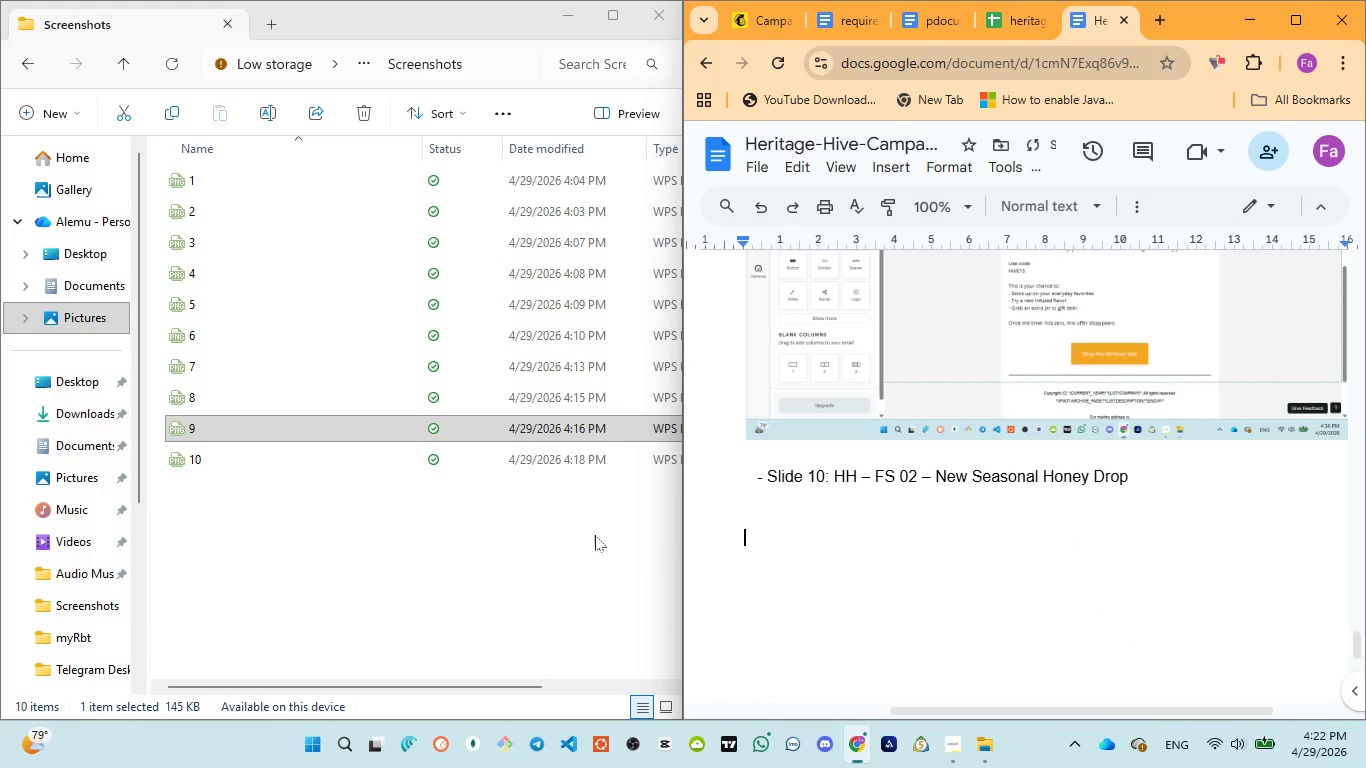 
key(Enter)
 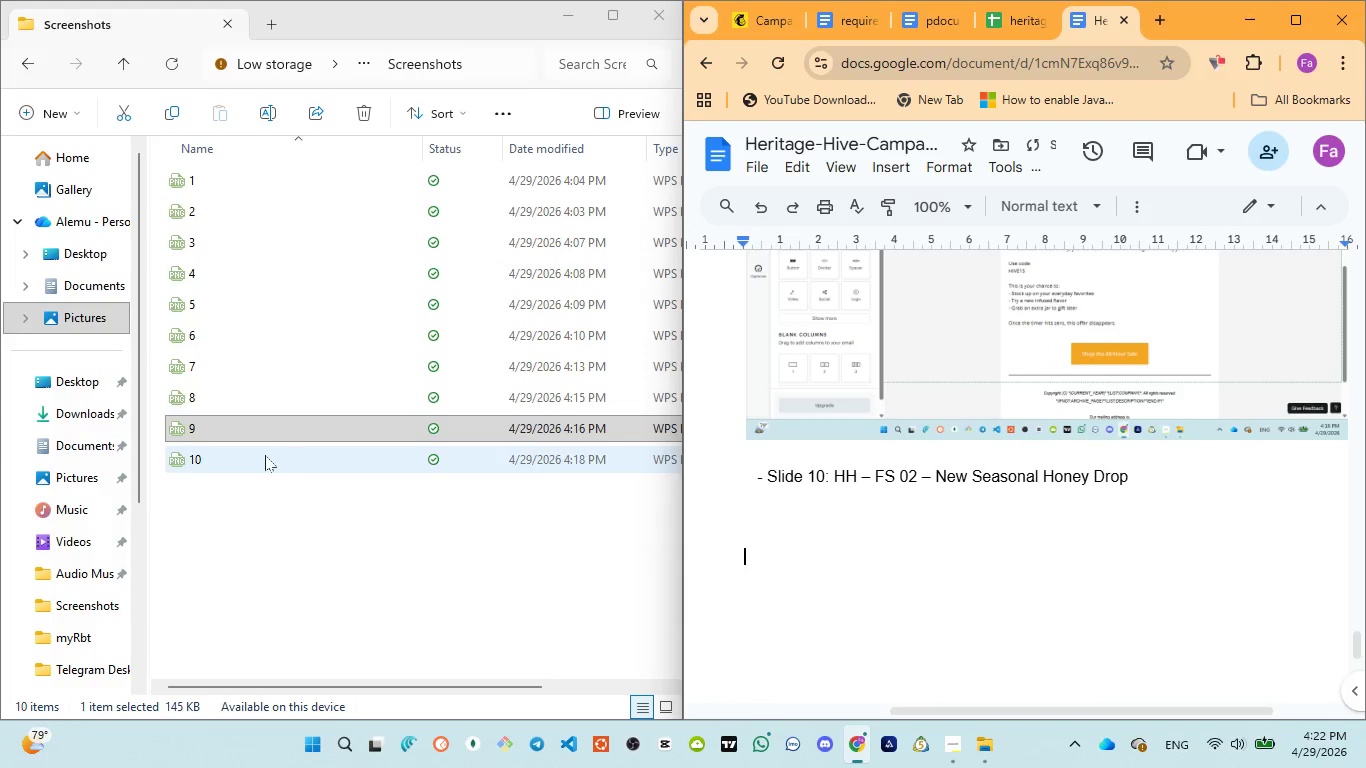 
left_click([265, 456])
 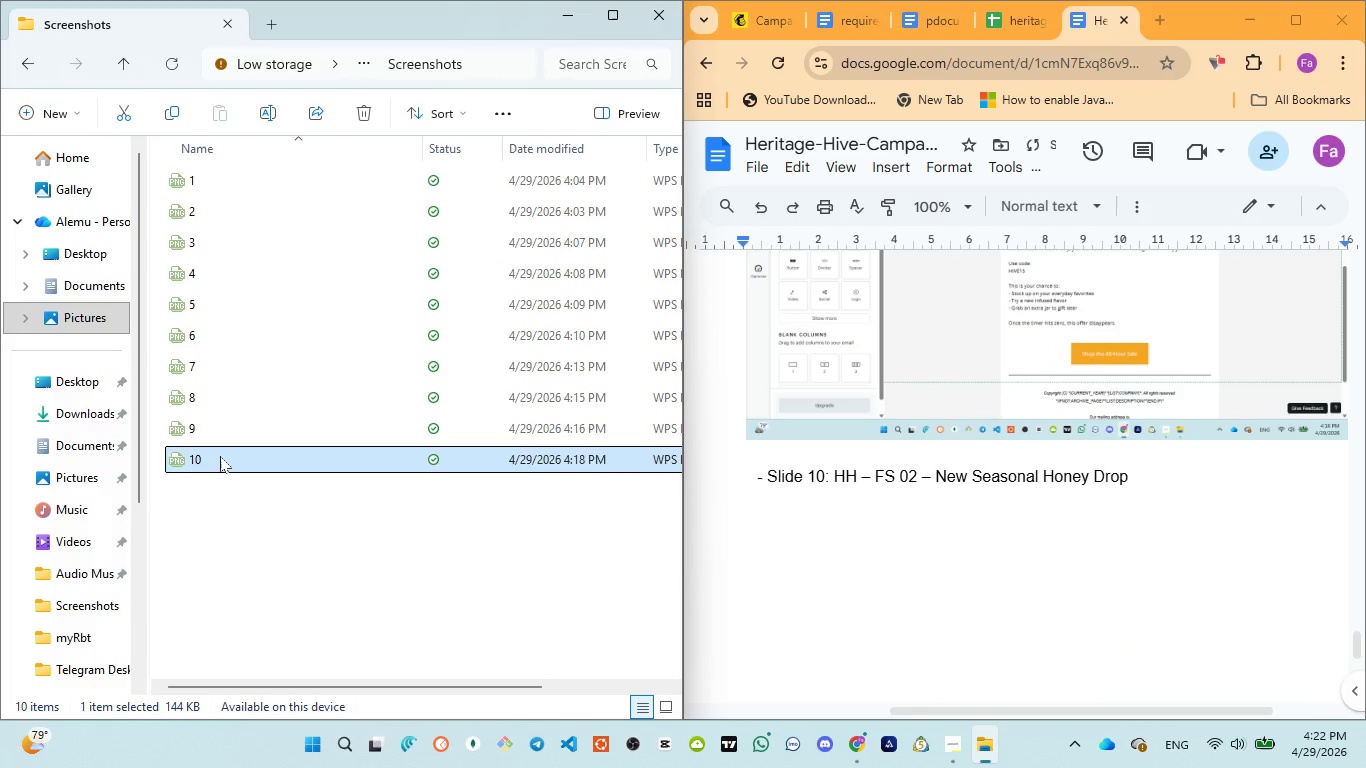 
left_click_drag(start_coordinate=[217, 457], to_coordinate=[891, 588])
 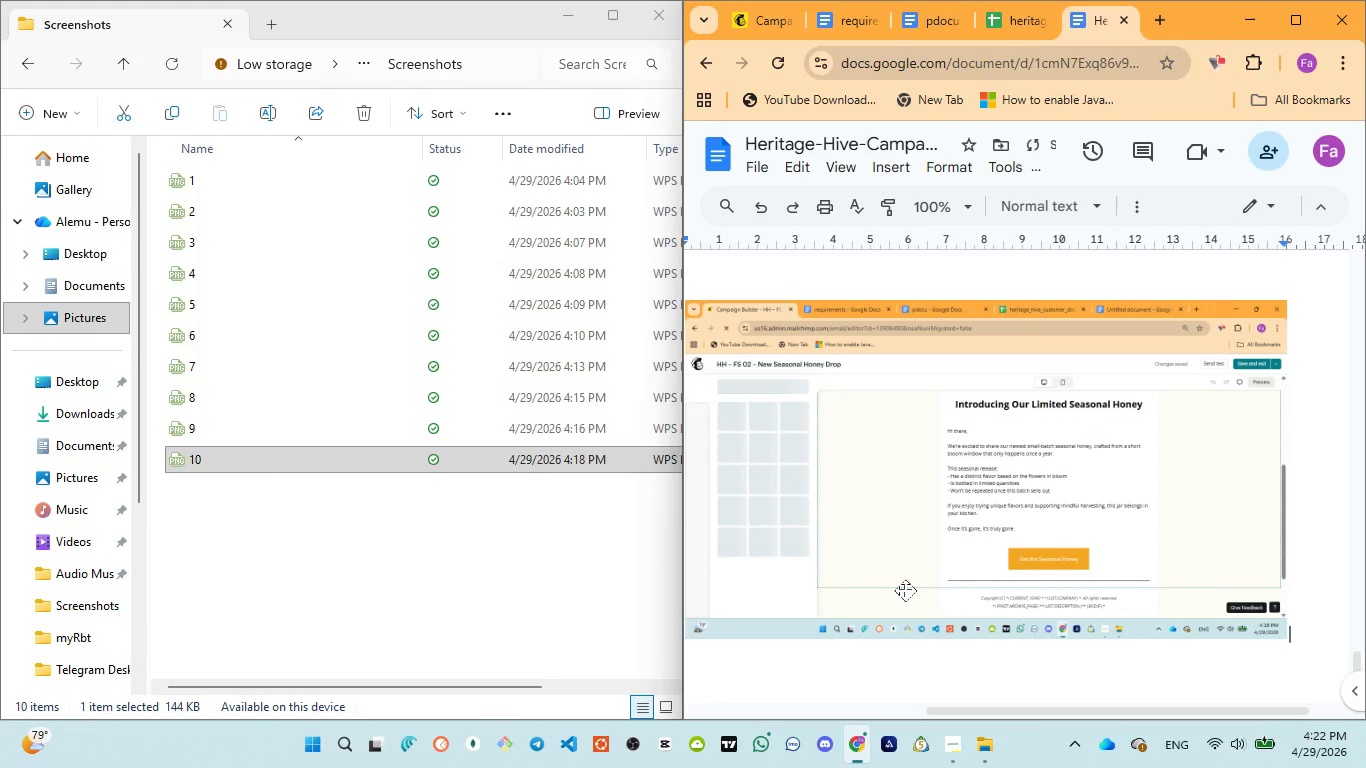 
wait(6.25)
 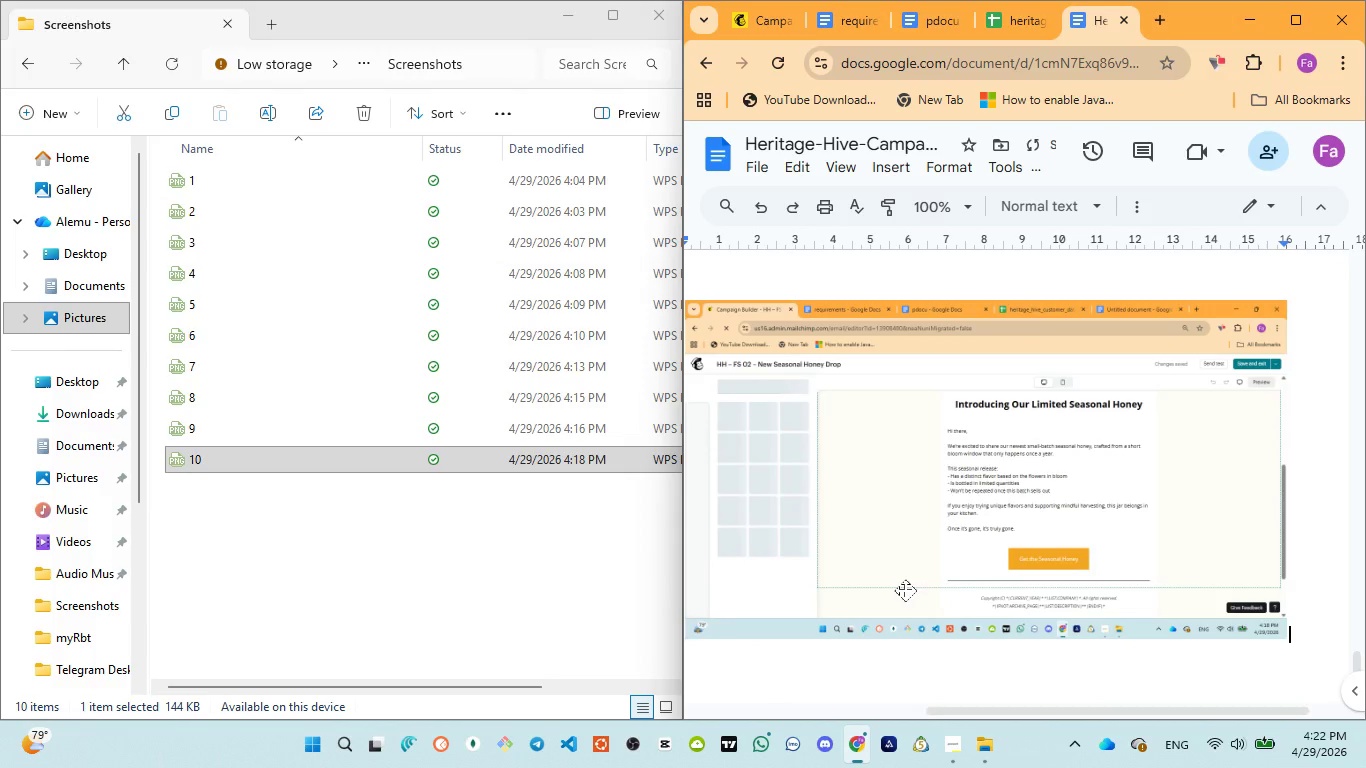 
scroll: coordinate [936, 598], scroll_direction: up, amount: 2.0
 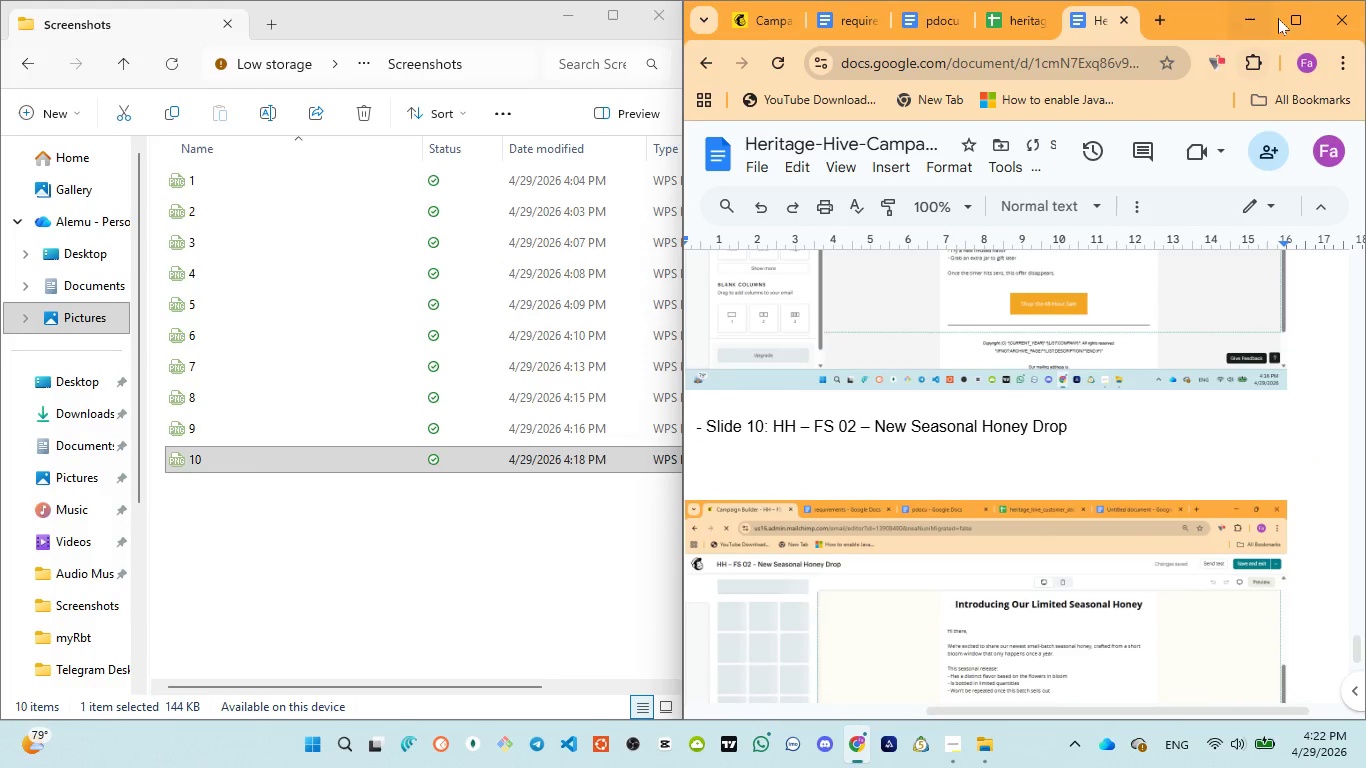 
left_click([1289, 17])
 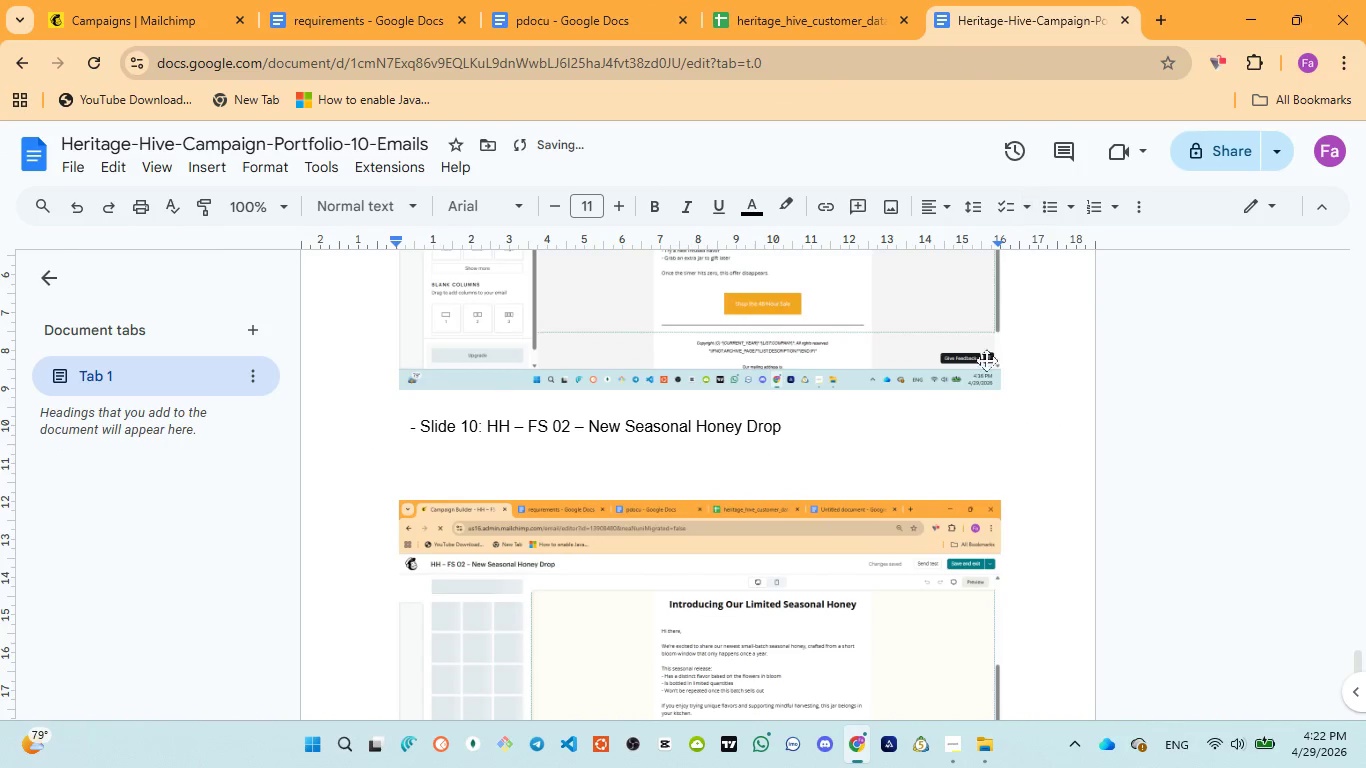 
scroll: coordinate [969, 534], scroll_direction: up, amount: 39.0
 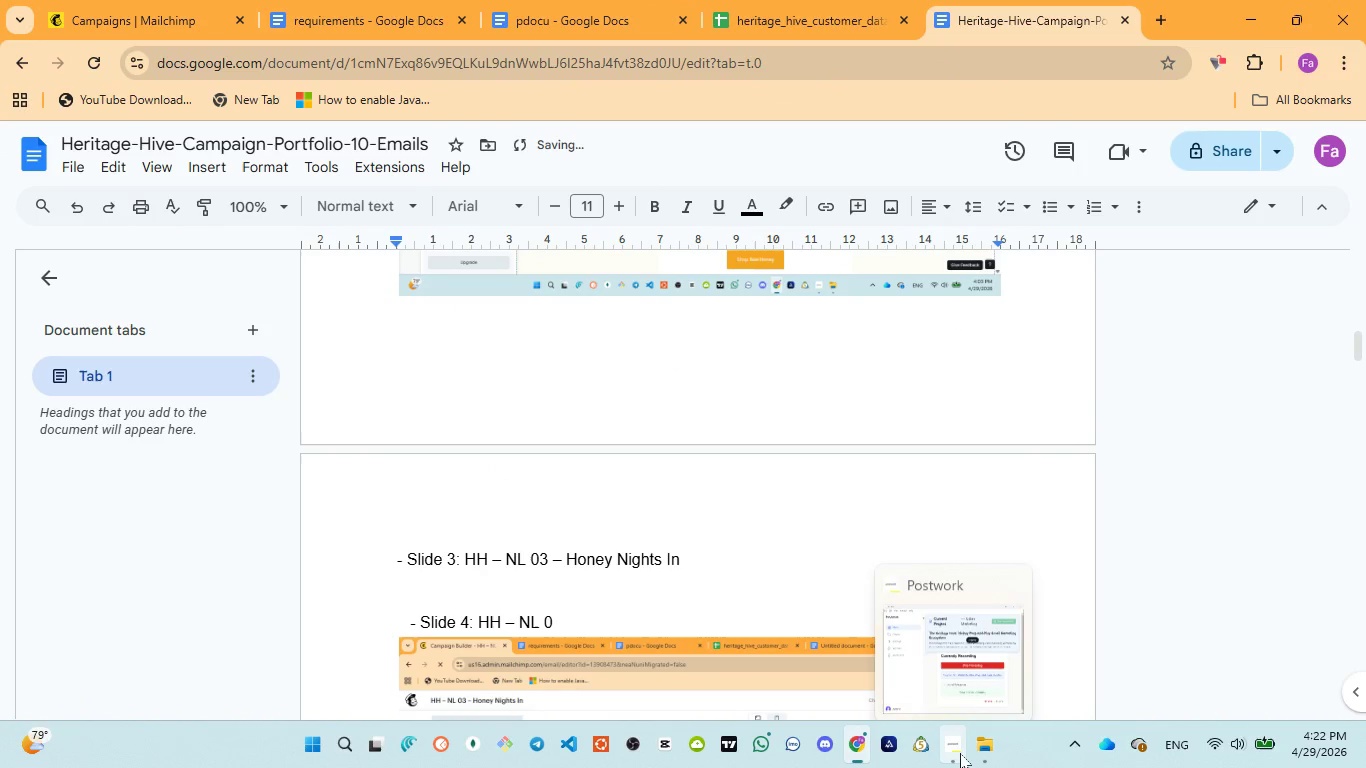 
left_click([940, 610])